 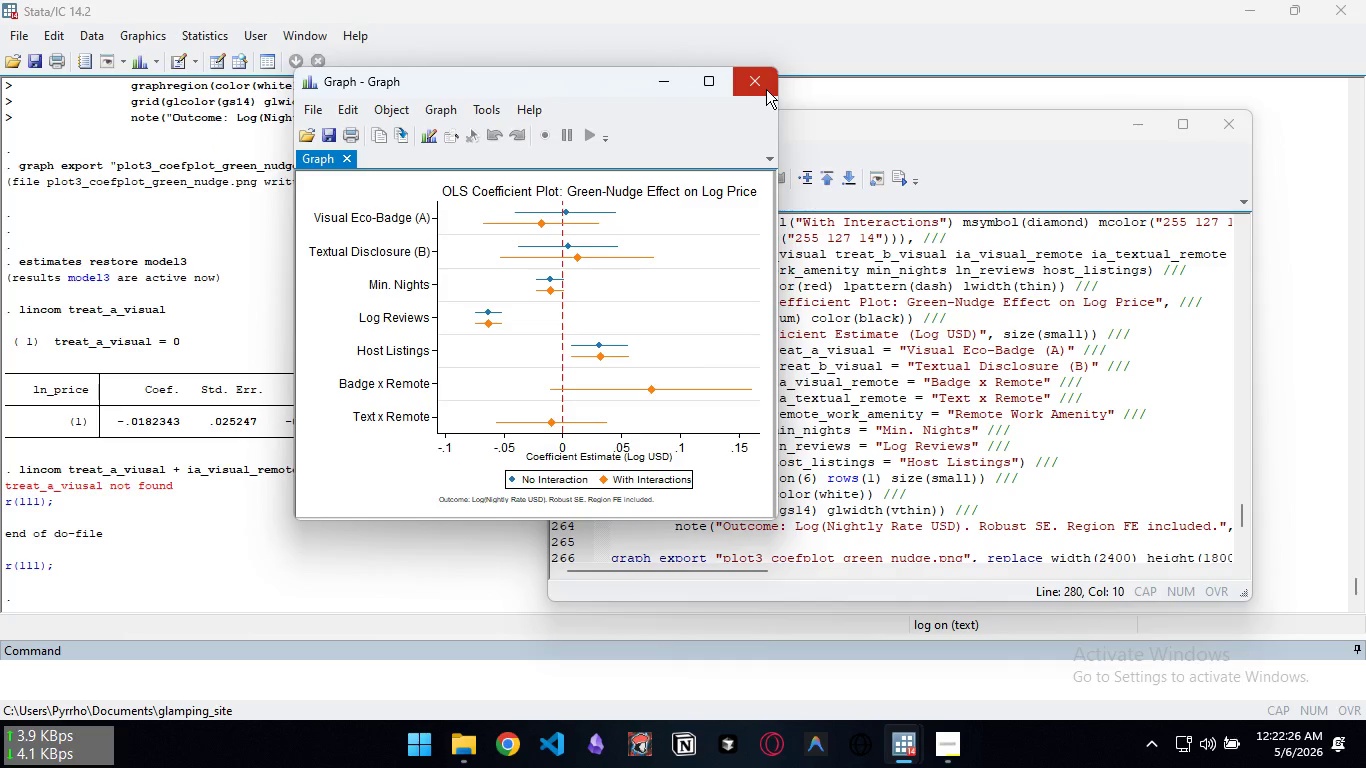 
left_click([766, 89])
 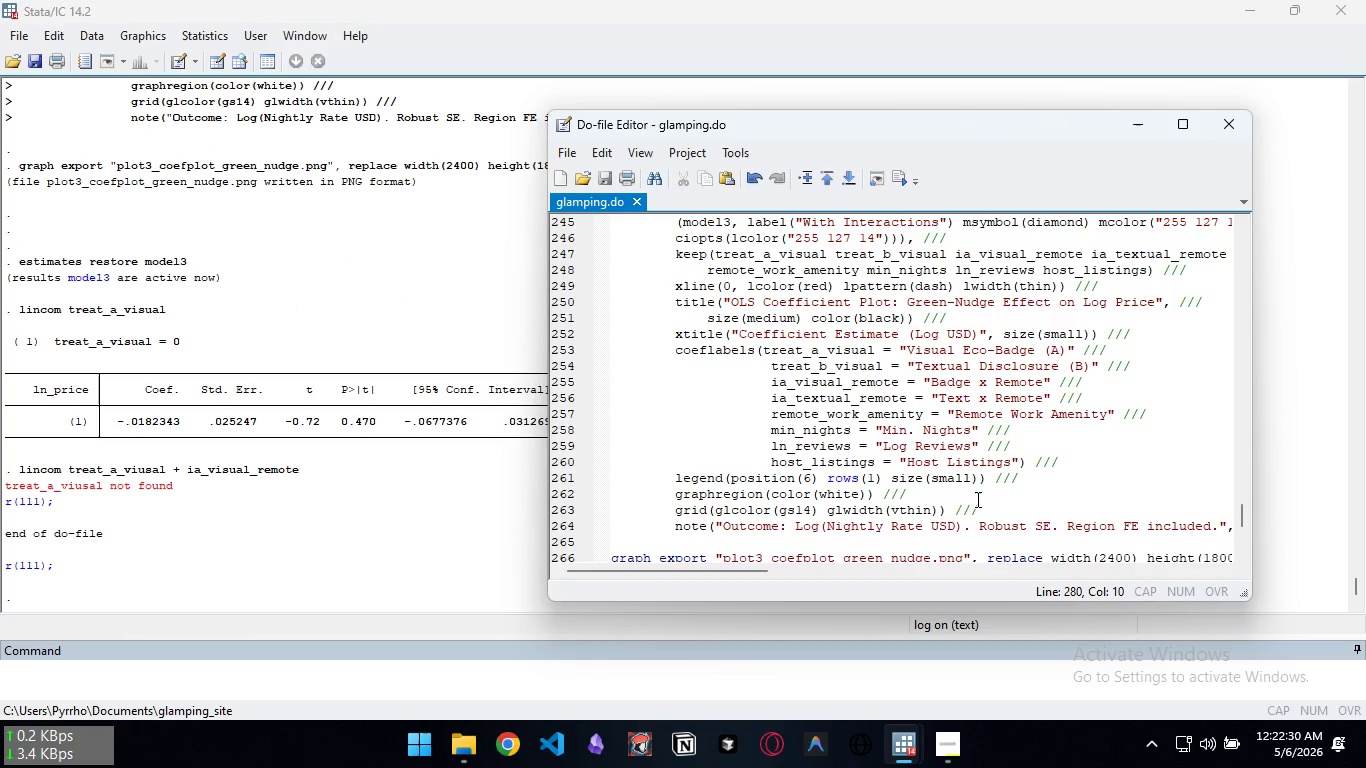 
scroll: coordinate [875, 469], scroll_direction: down, amount: 12.0
 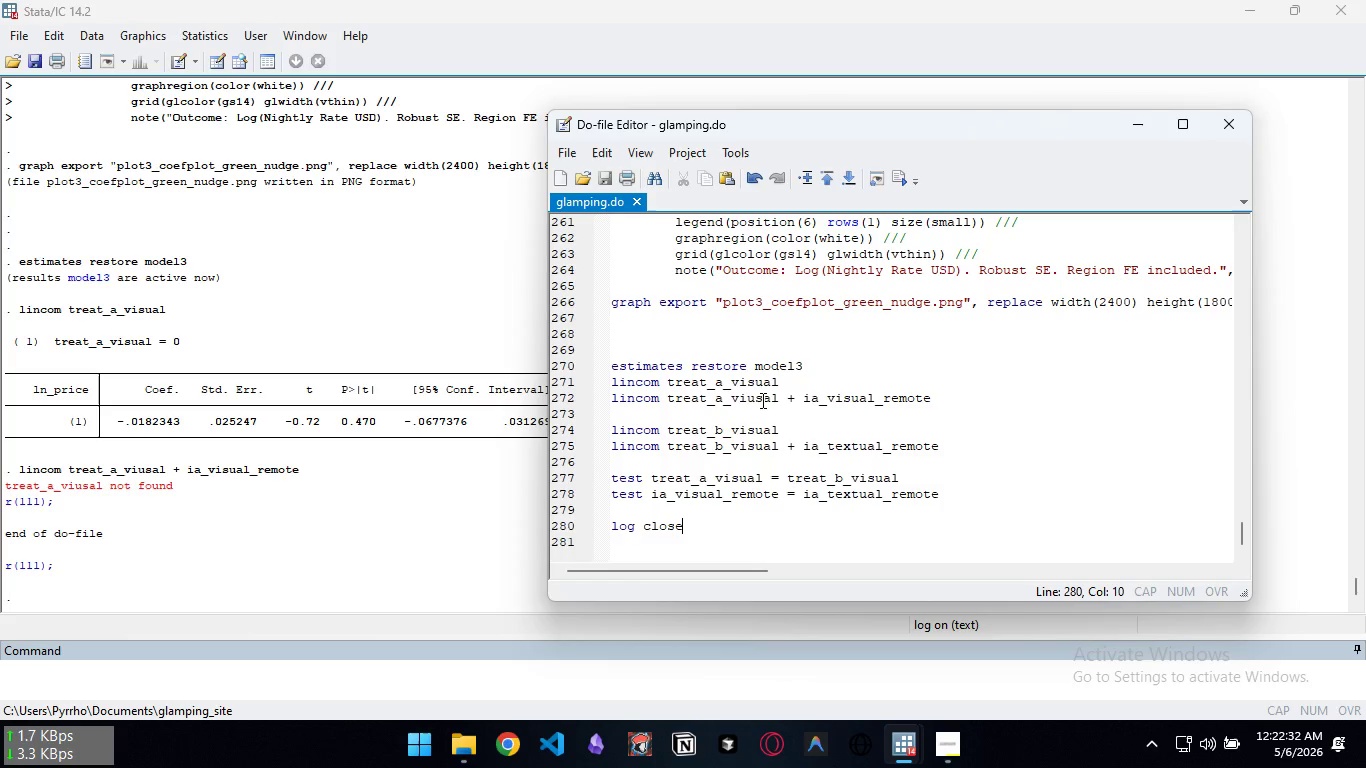 
left_click([758, 399])
 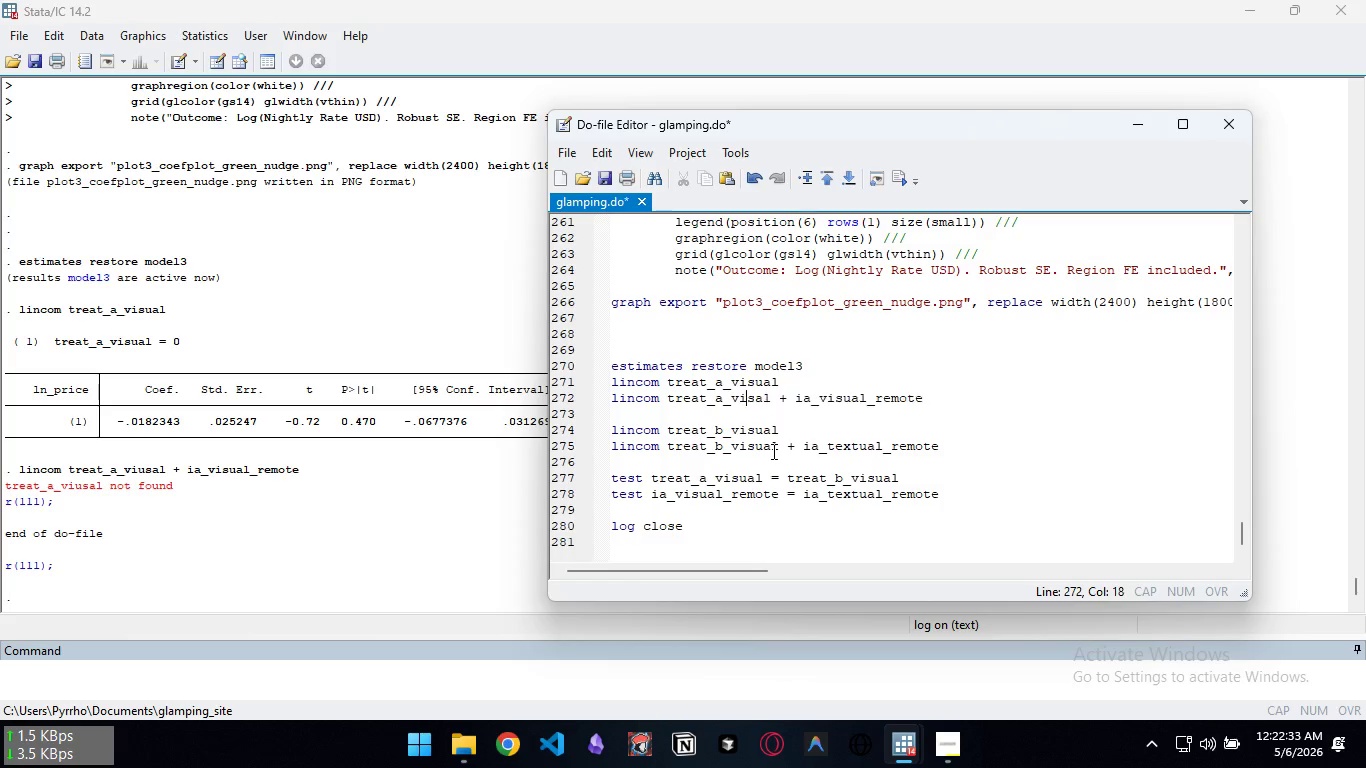 
key(Backspace)
 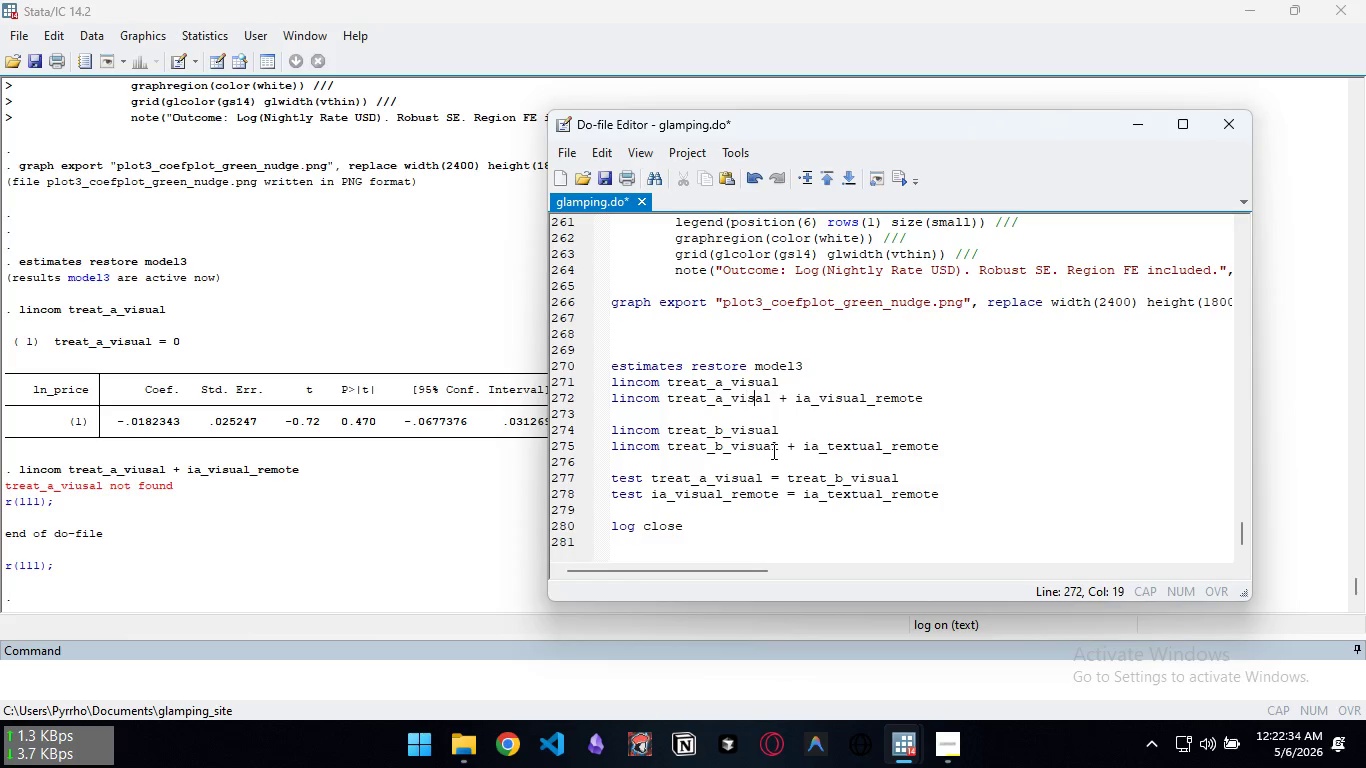 
key(ArrowRight)
 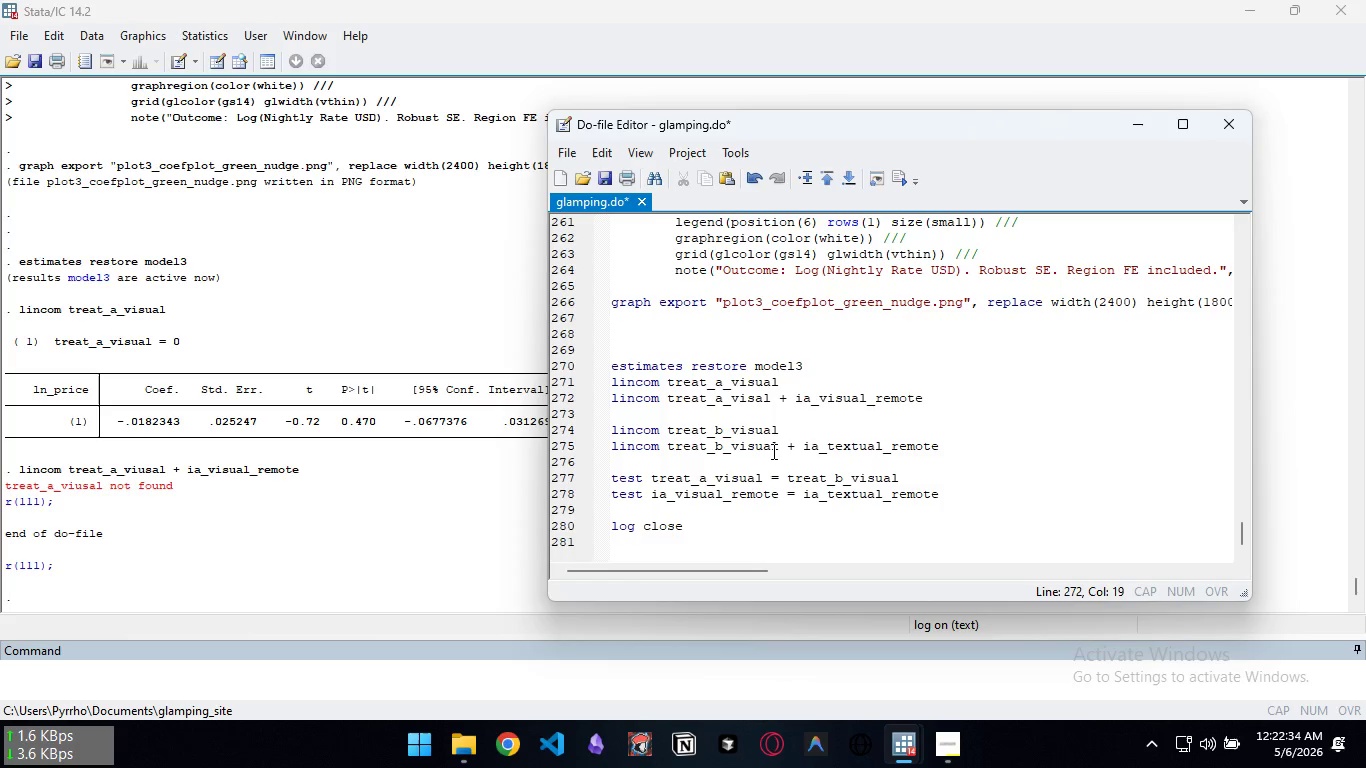 
key(U)
 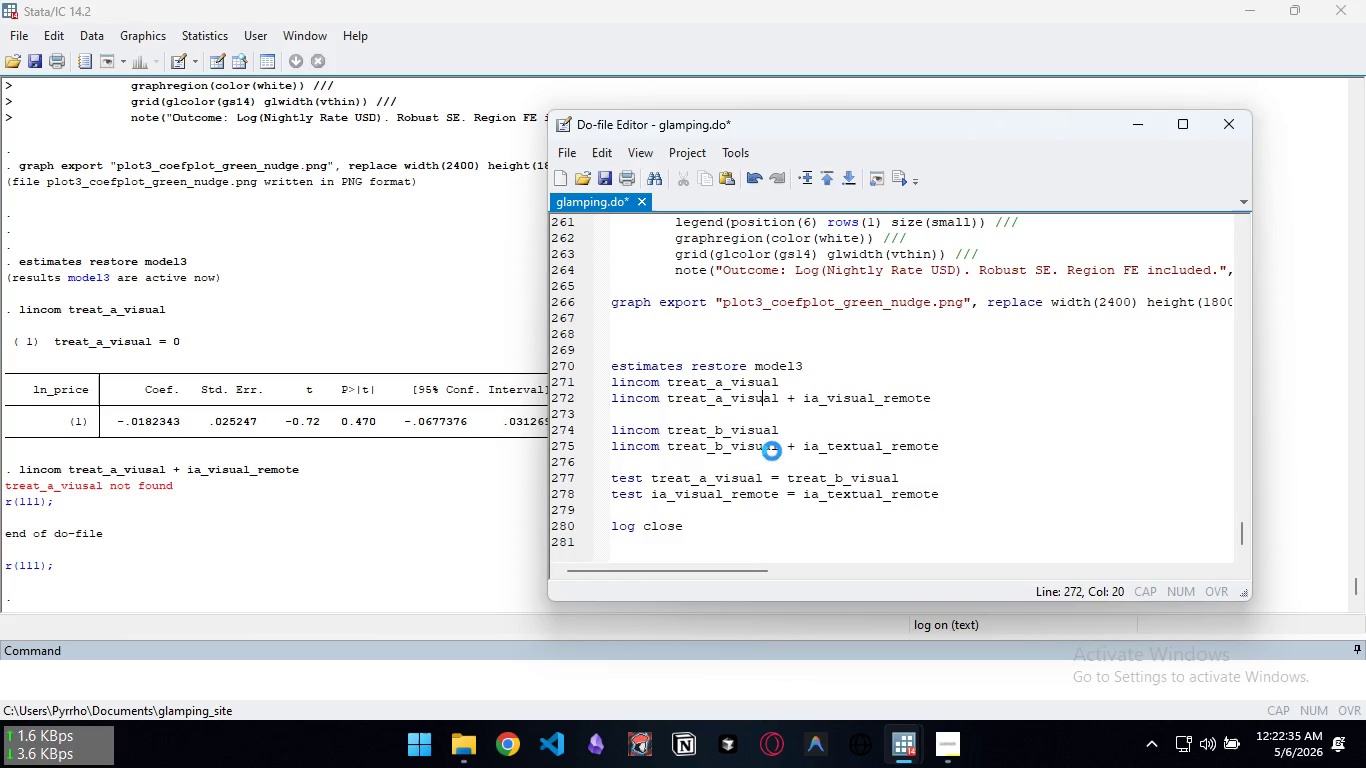 
key(Control+ControlLeft)
 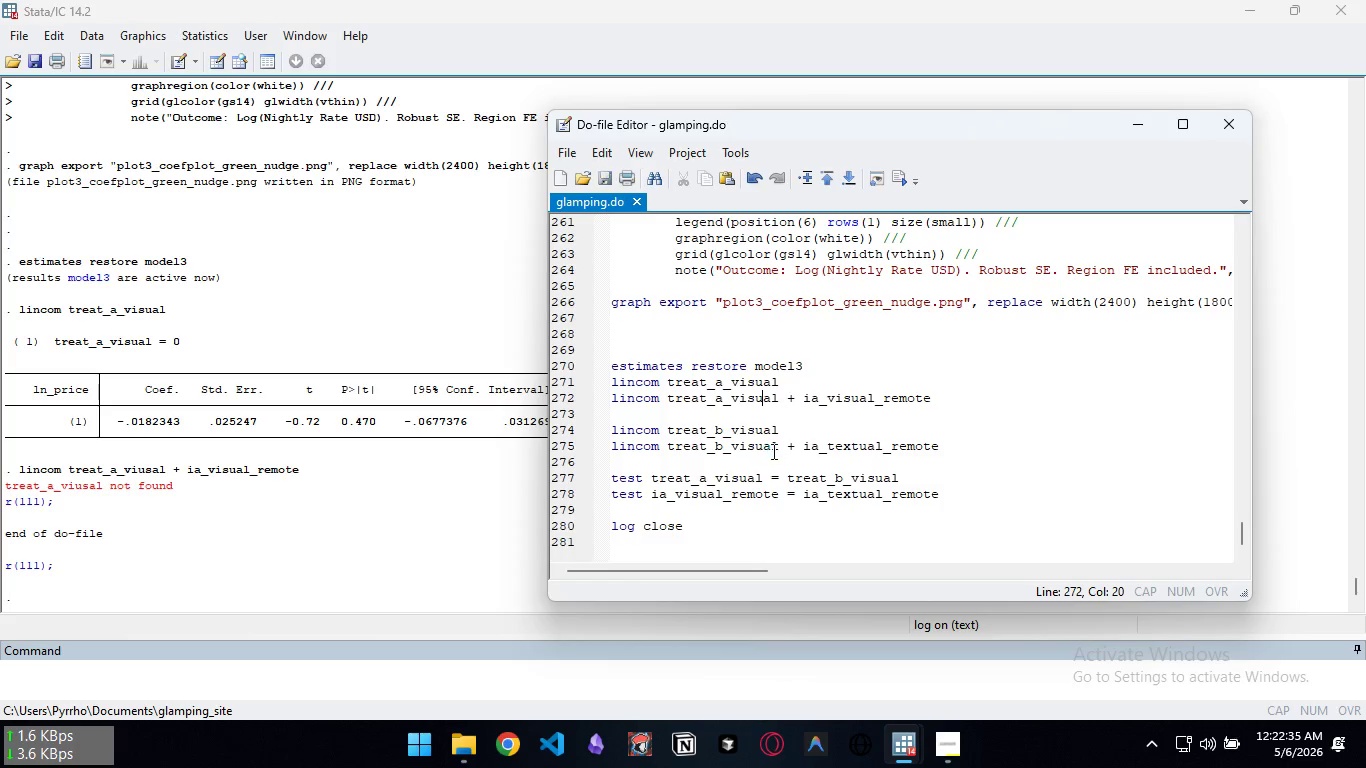 
key(Control+S)
 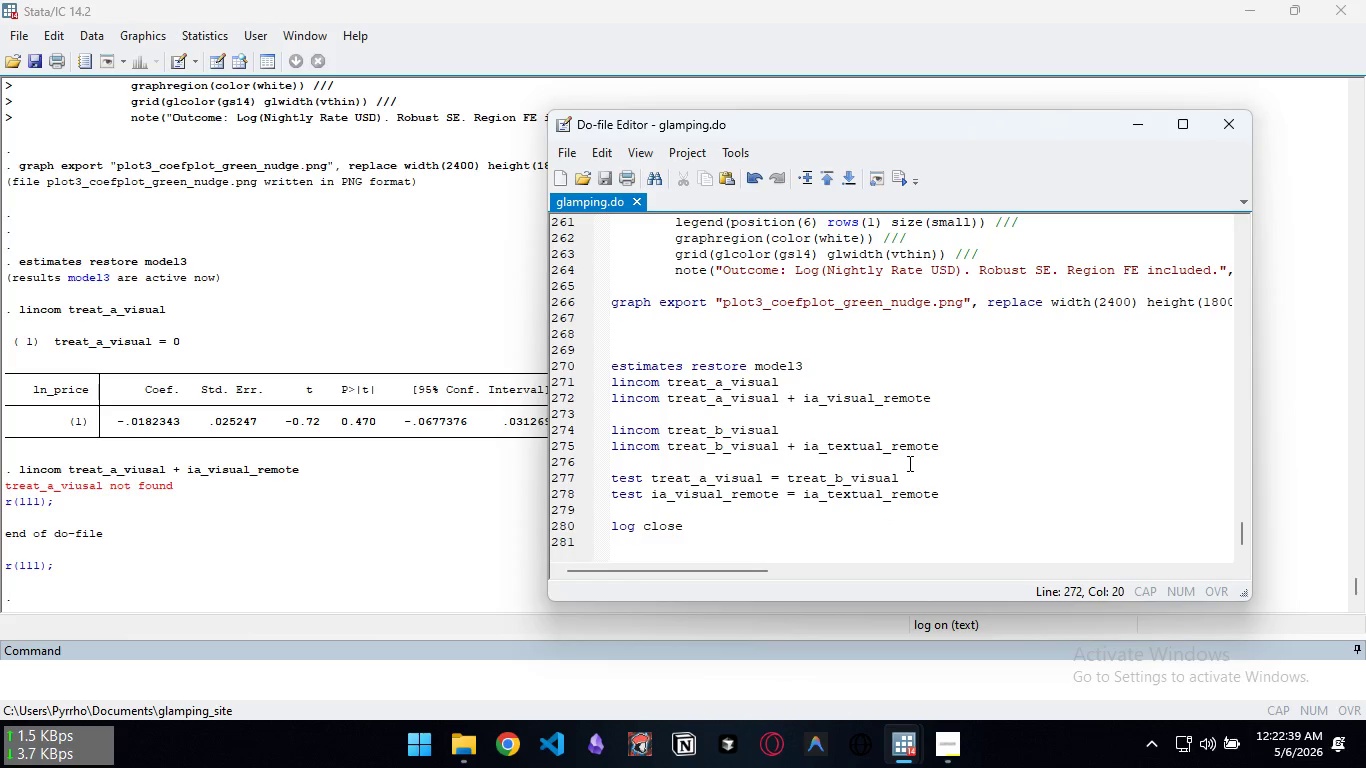 
wait(9.08)
 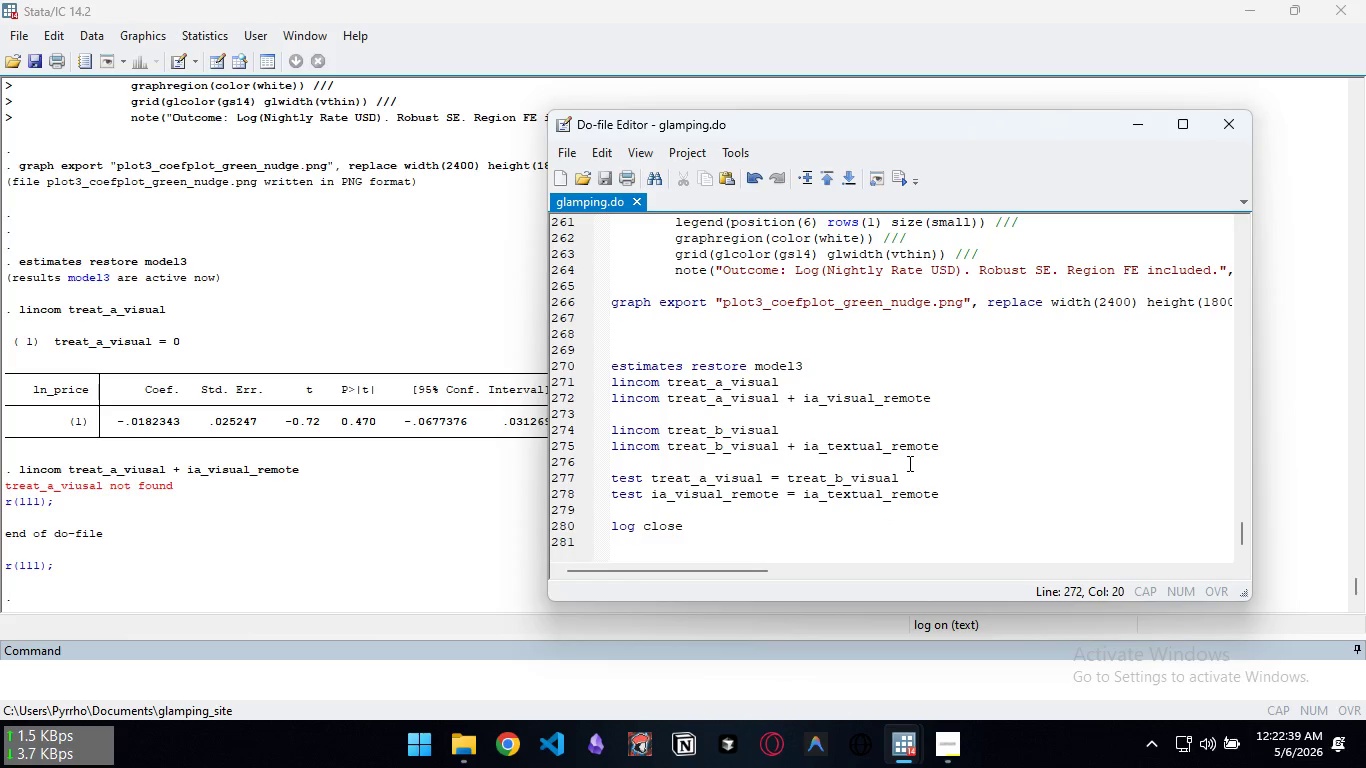 
scroll: coordinate [767, 448], scroll_direction: up, amount: 8.0
 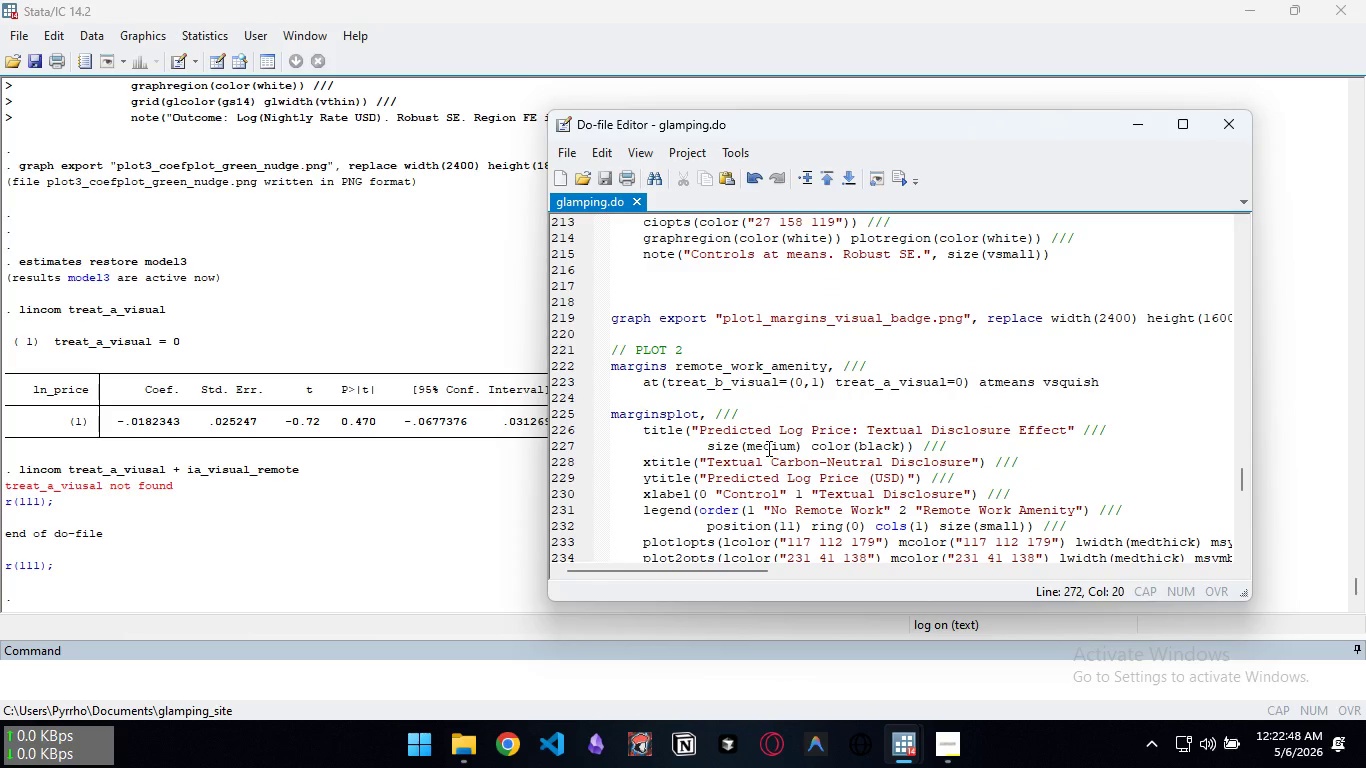 
wait(6.75)
 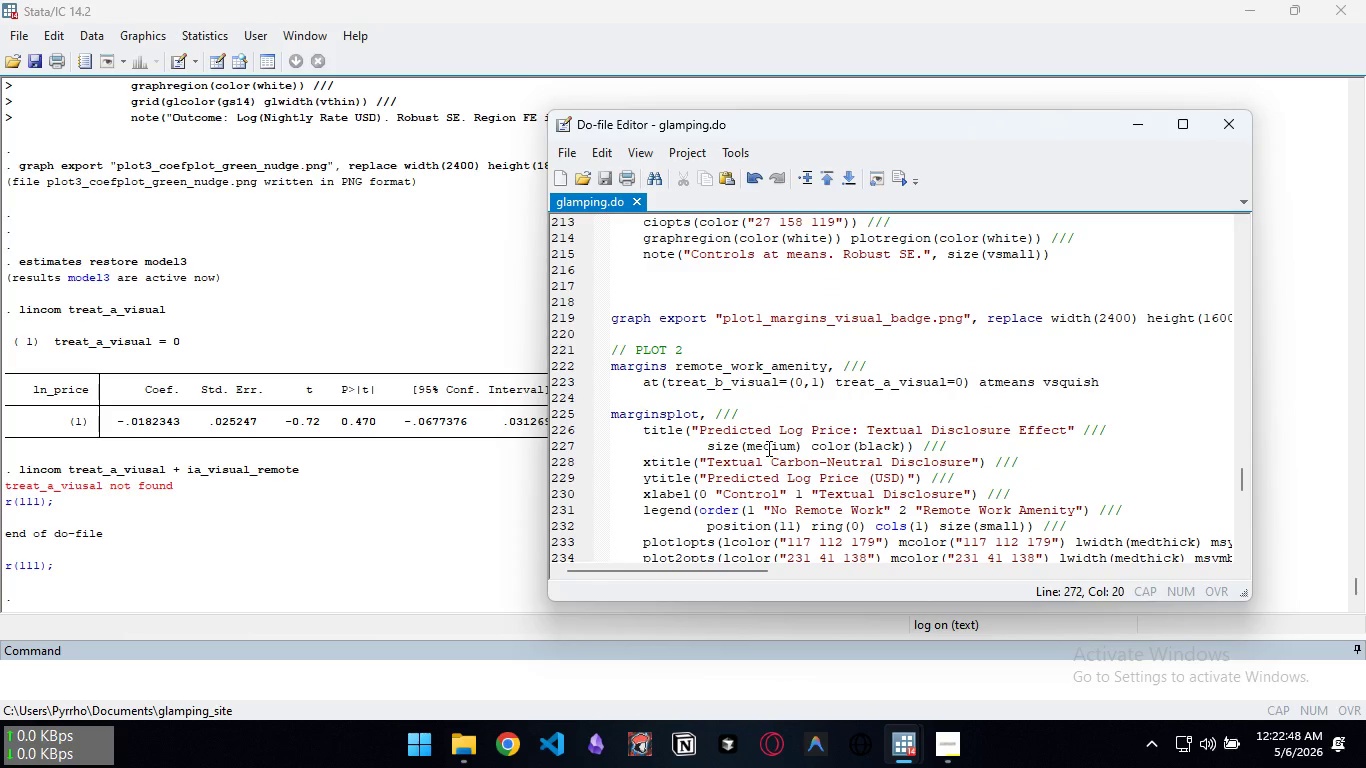 
left_click([858, 415])
 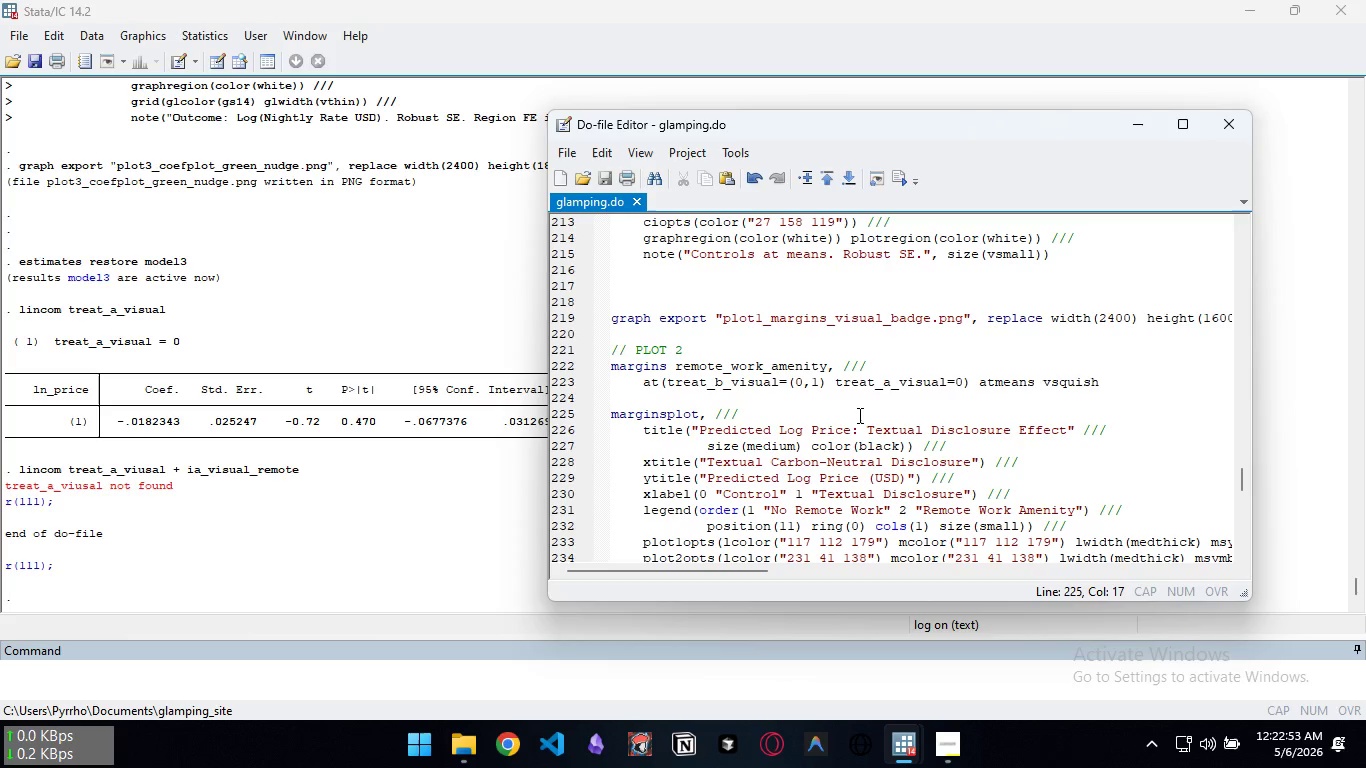 
key(Control+A)
 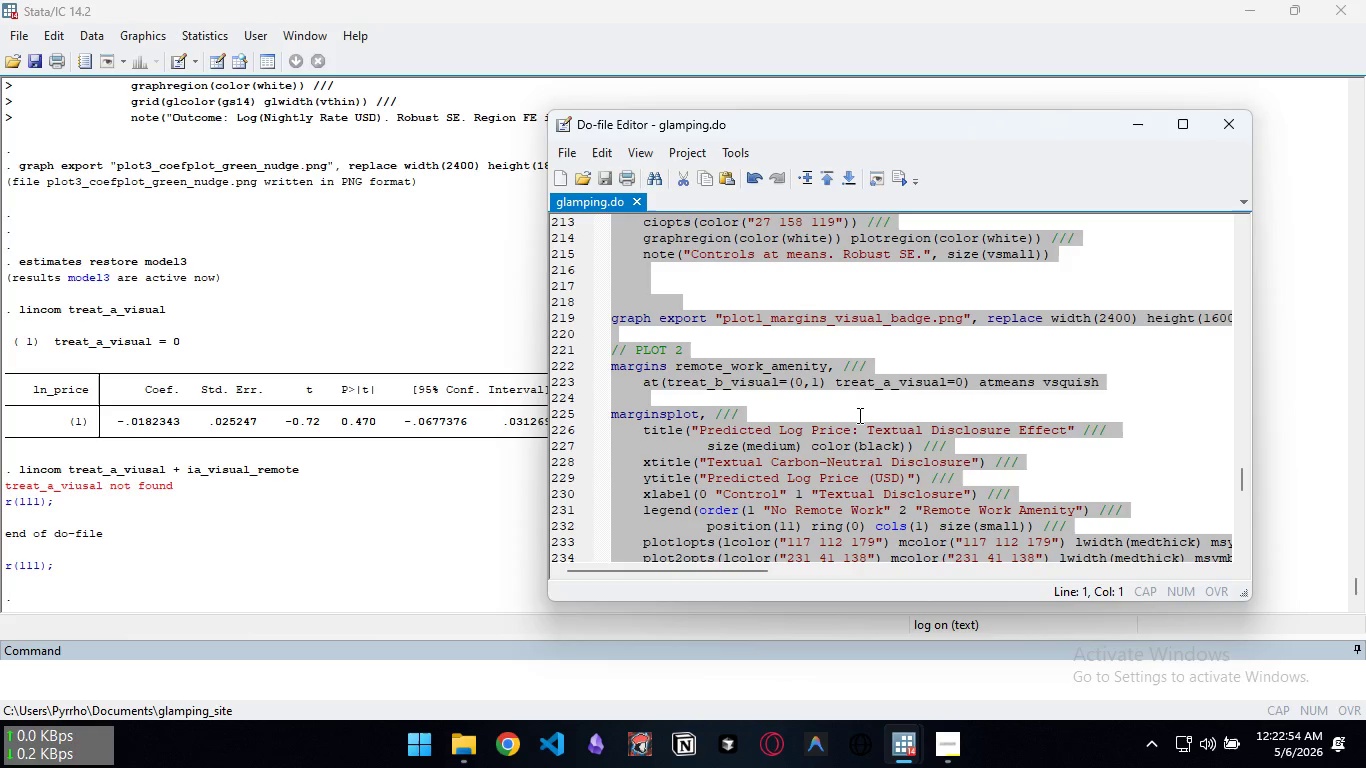 
key(Control+C)
 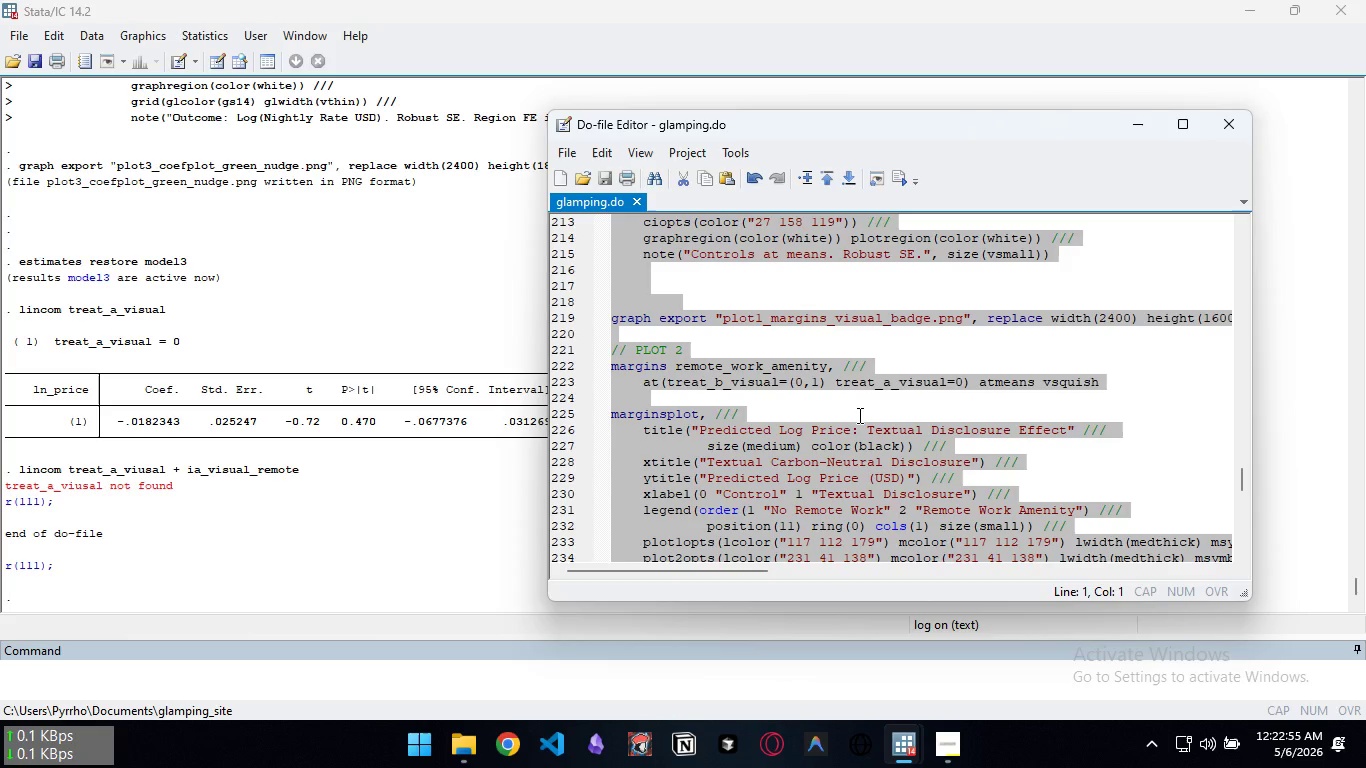 
key(Control+C)
 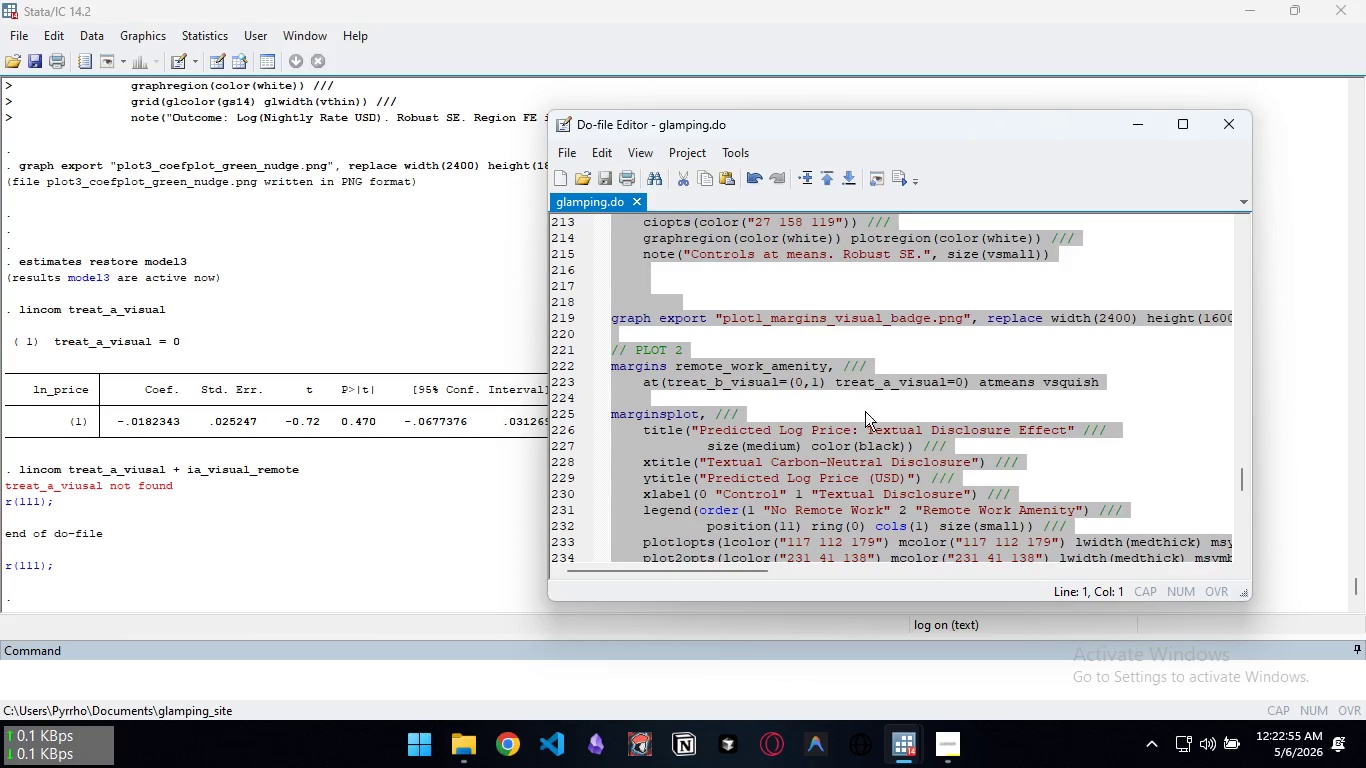 
key(Control+C)
 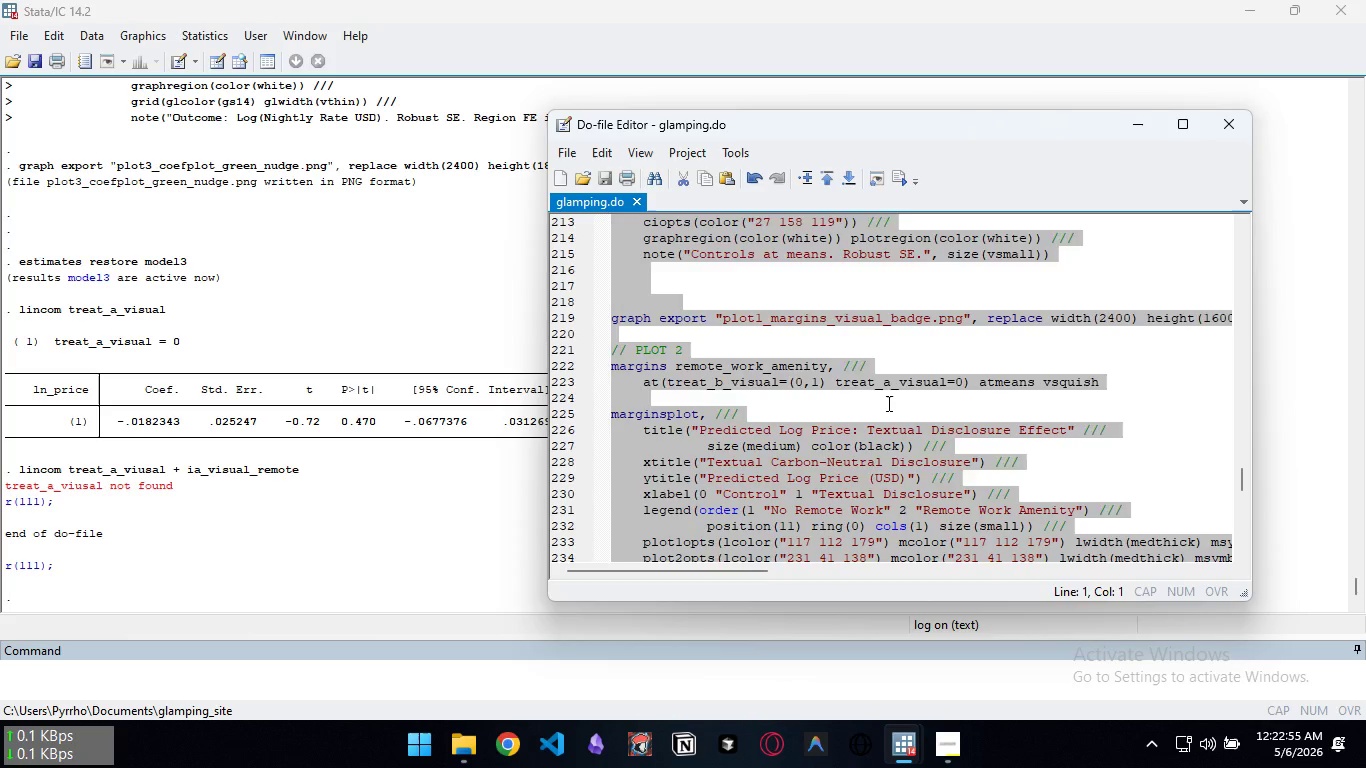 
left_click([887, 403])
 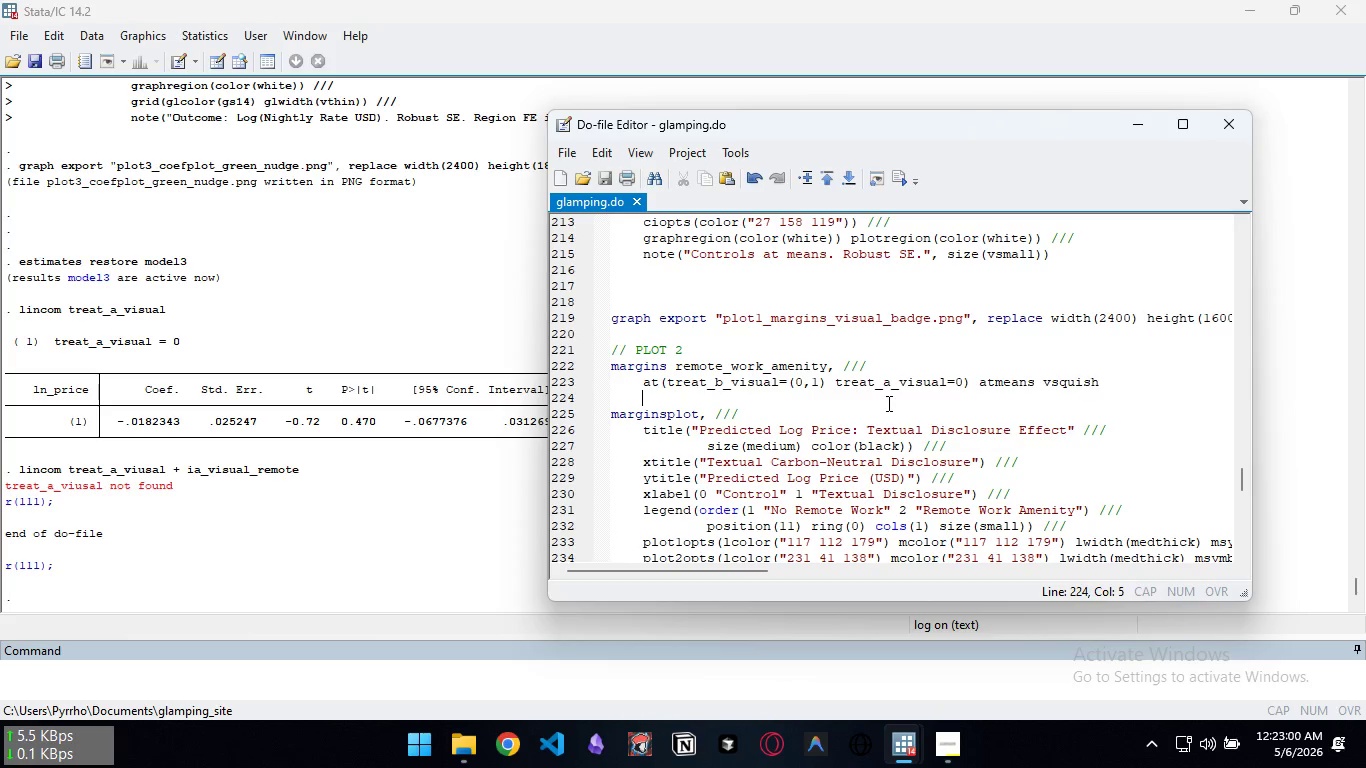 
wait(9.2)
 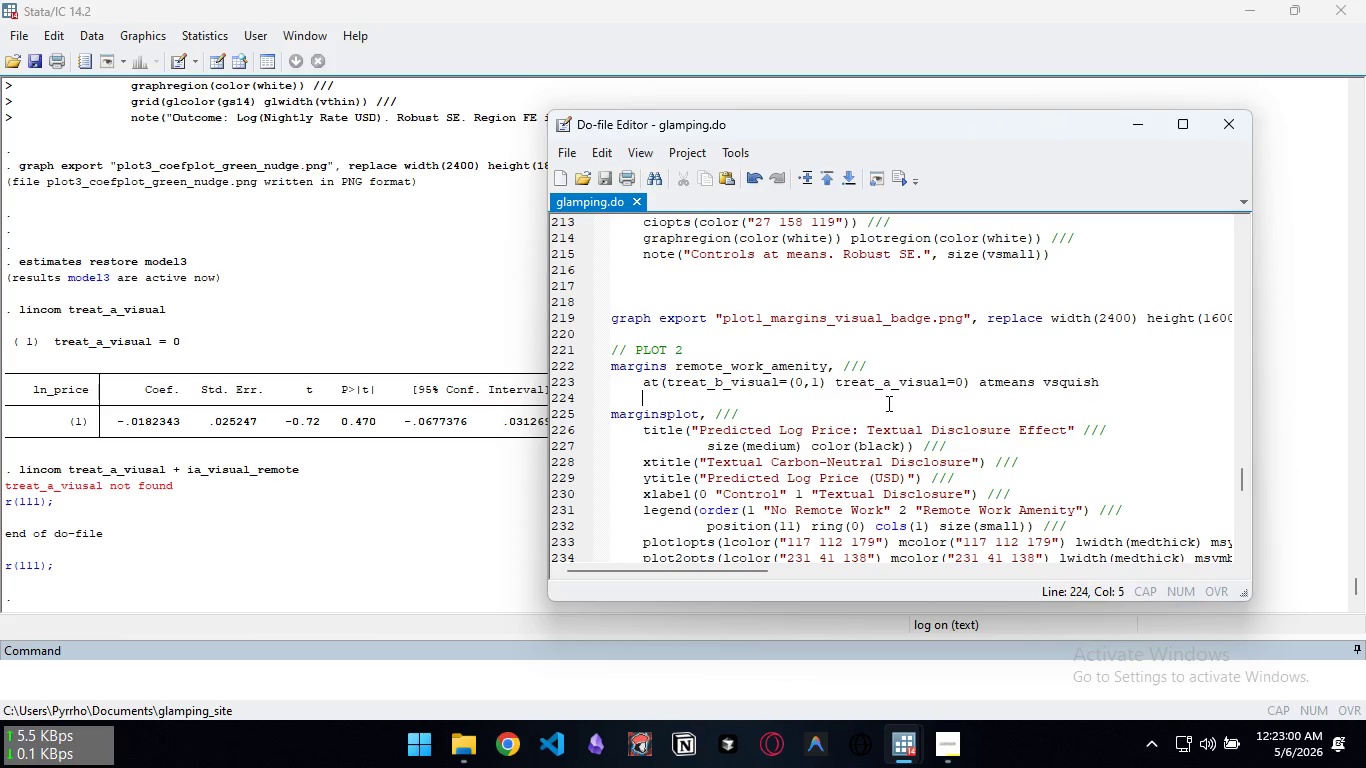 
scroll: coordinate [880, 403], scroll_direction: up, amount: 31.0
 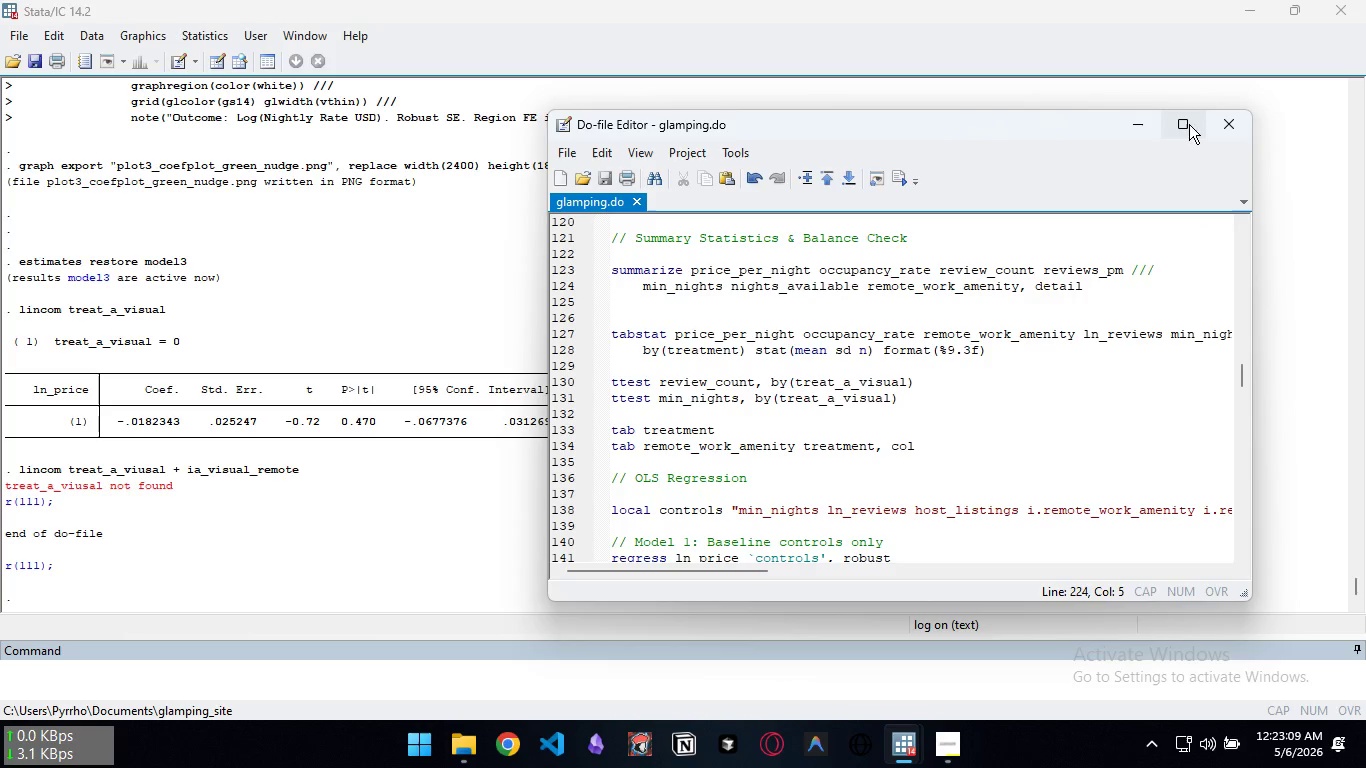 
left_click([1184, 125])
 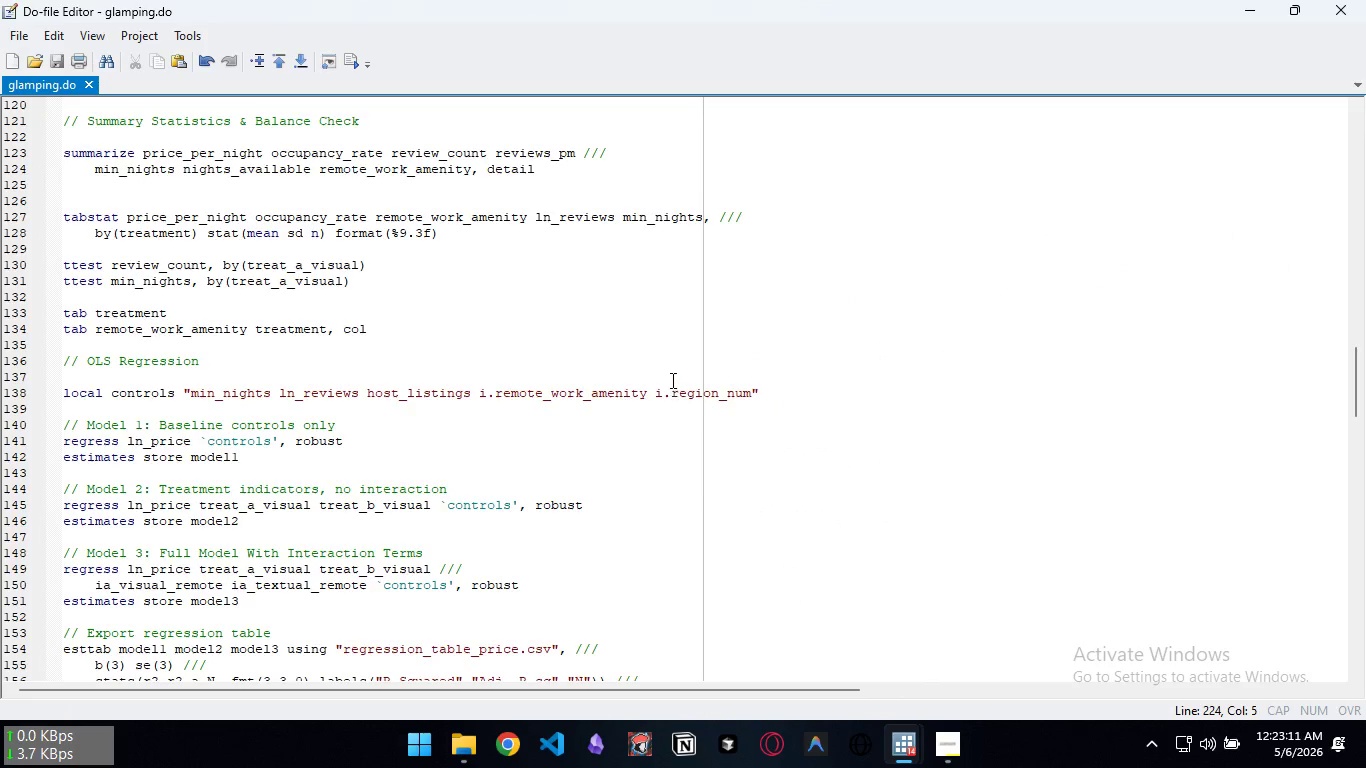 
scroll: coordinate [540, 415], scroll_direction: up, amount: 26.0
 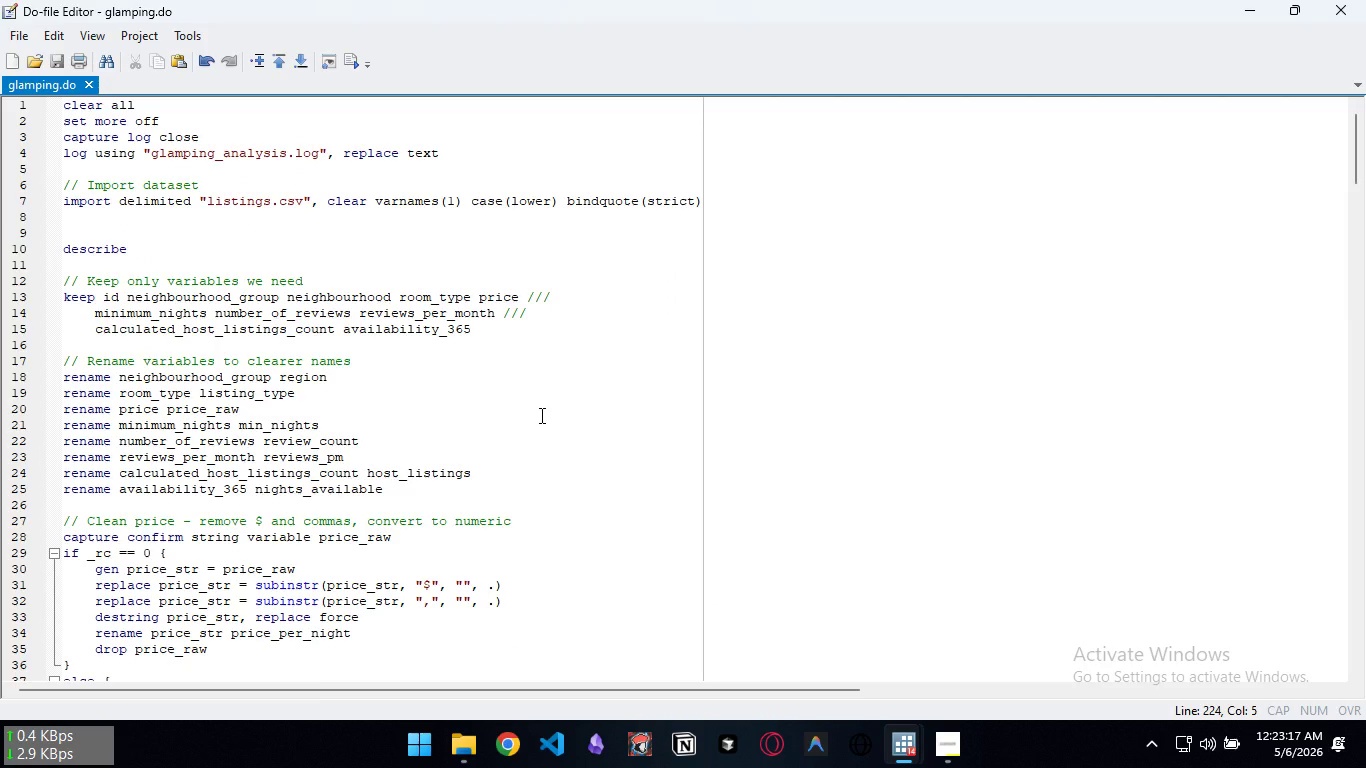 
scroll: coordinate [540, 415], scroll_direction: down, amount: 40.0
 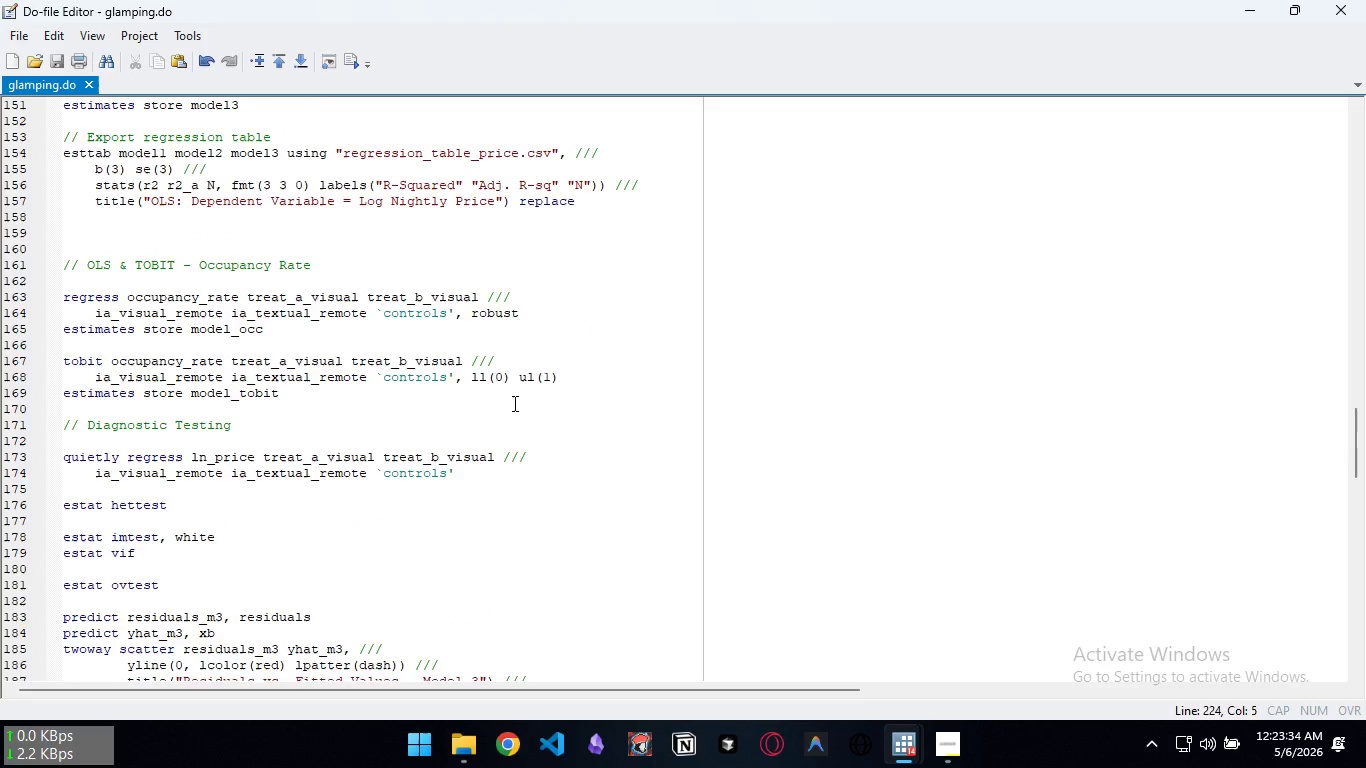 
scroll: coordinate [513, 403], scroll_direction: down, amount: 15.0
 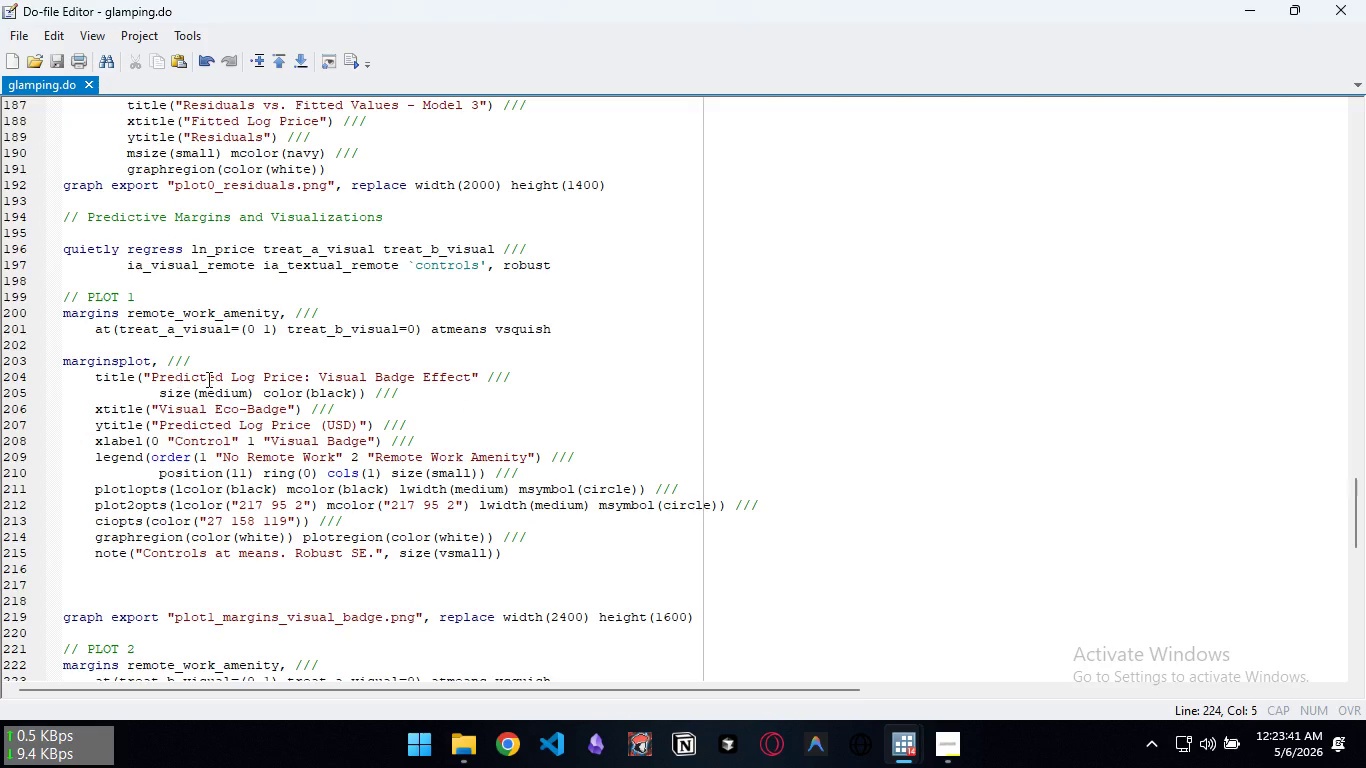 
scroll: coordinate [286, 420], scroll_direction: up, amount: 2.0
 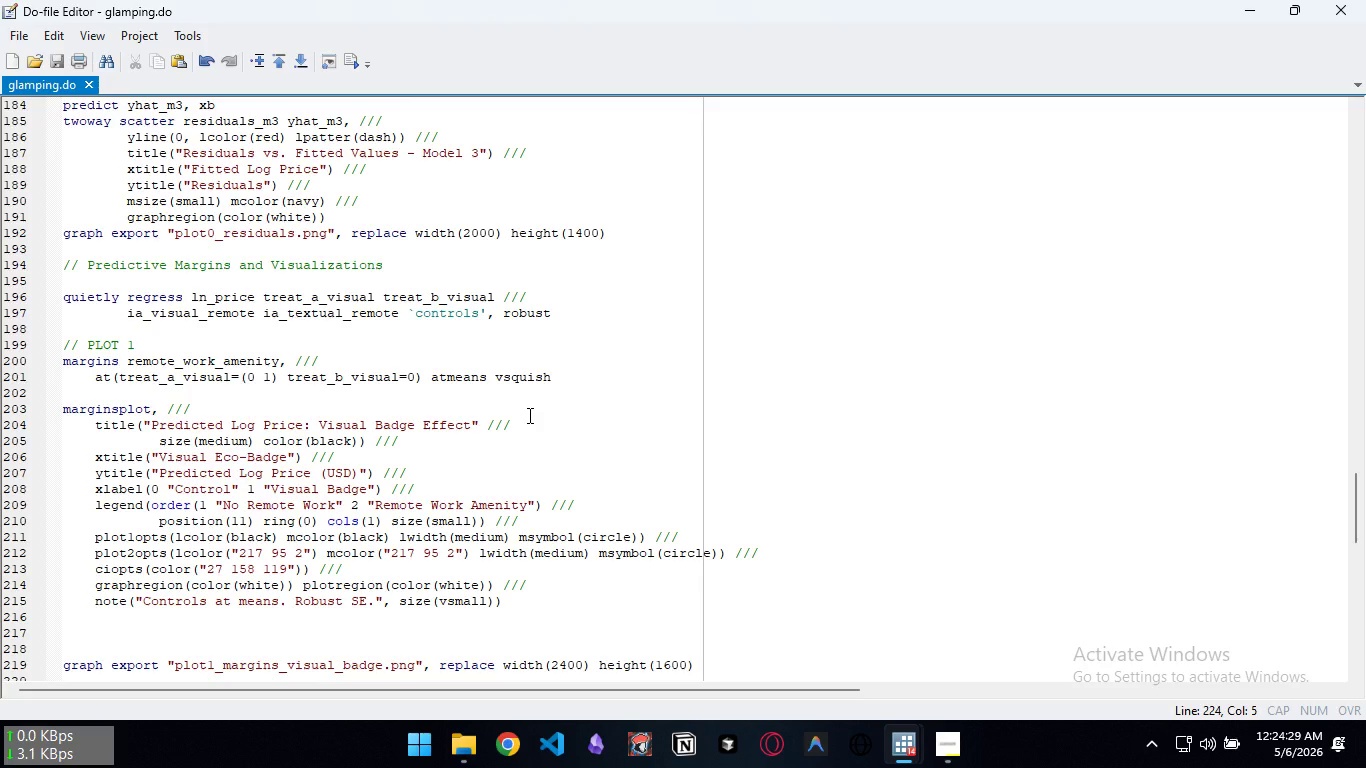 
wait(51.14)
 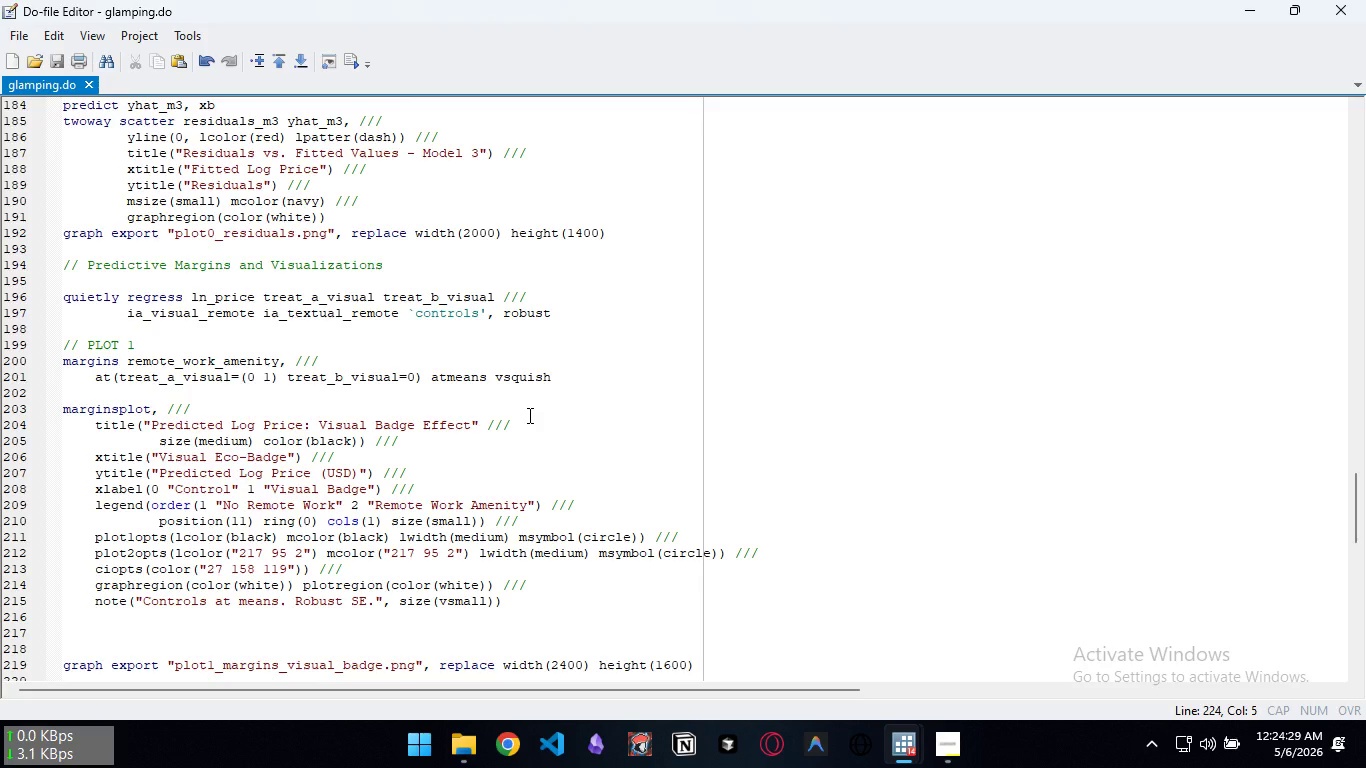 
scroll: coordinate [389, 405], scroll_direction: down, amount: 2.0
 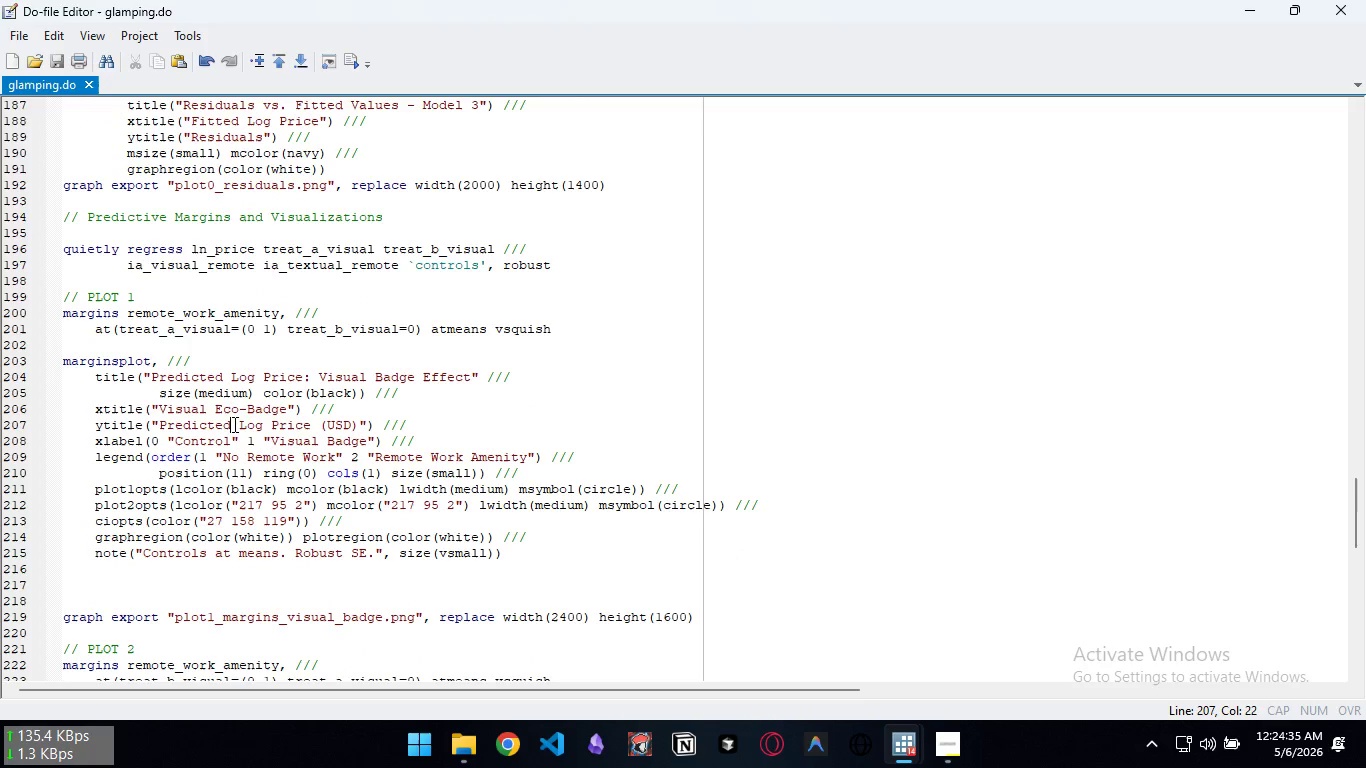 
left_click([233, 424])
 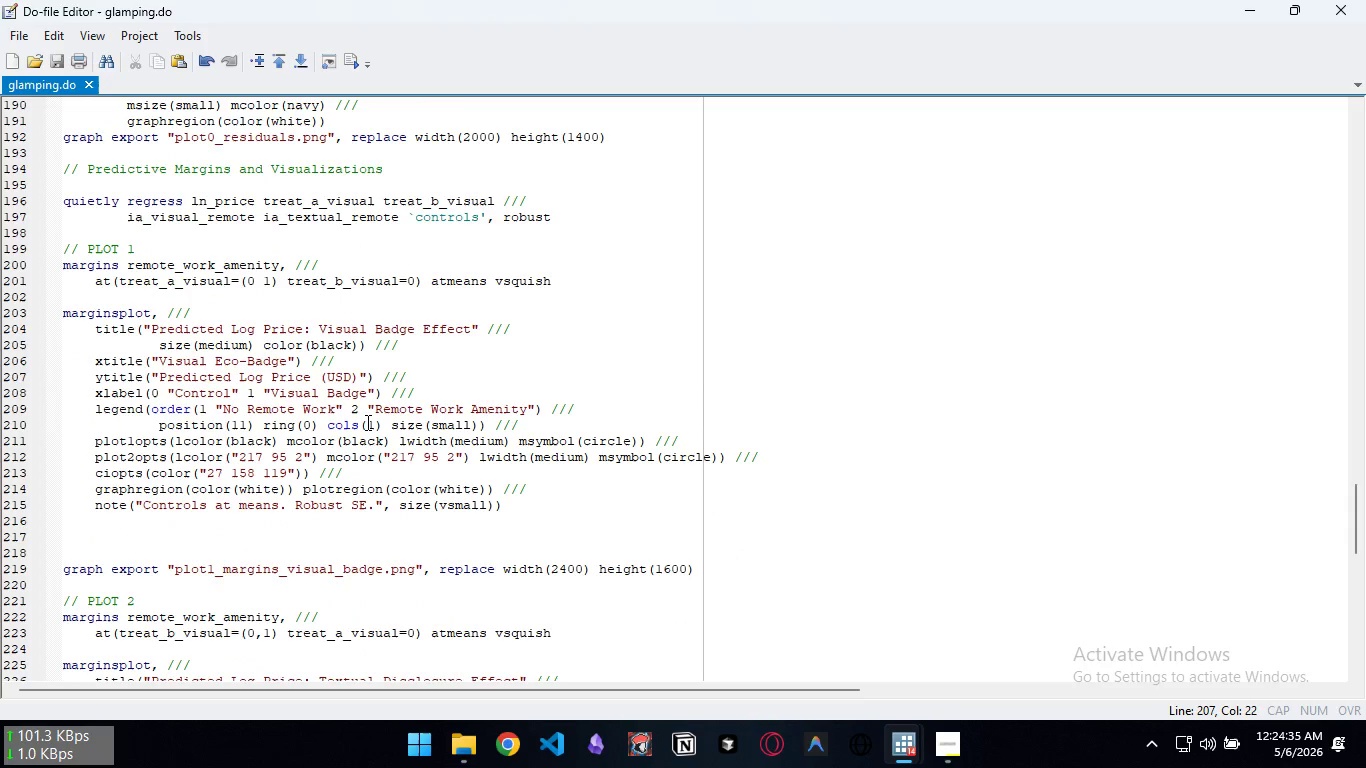 
scroll: coordinate [366, 422], scroll_direction: down, amount: 1.0
 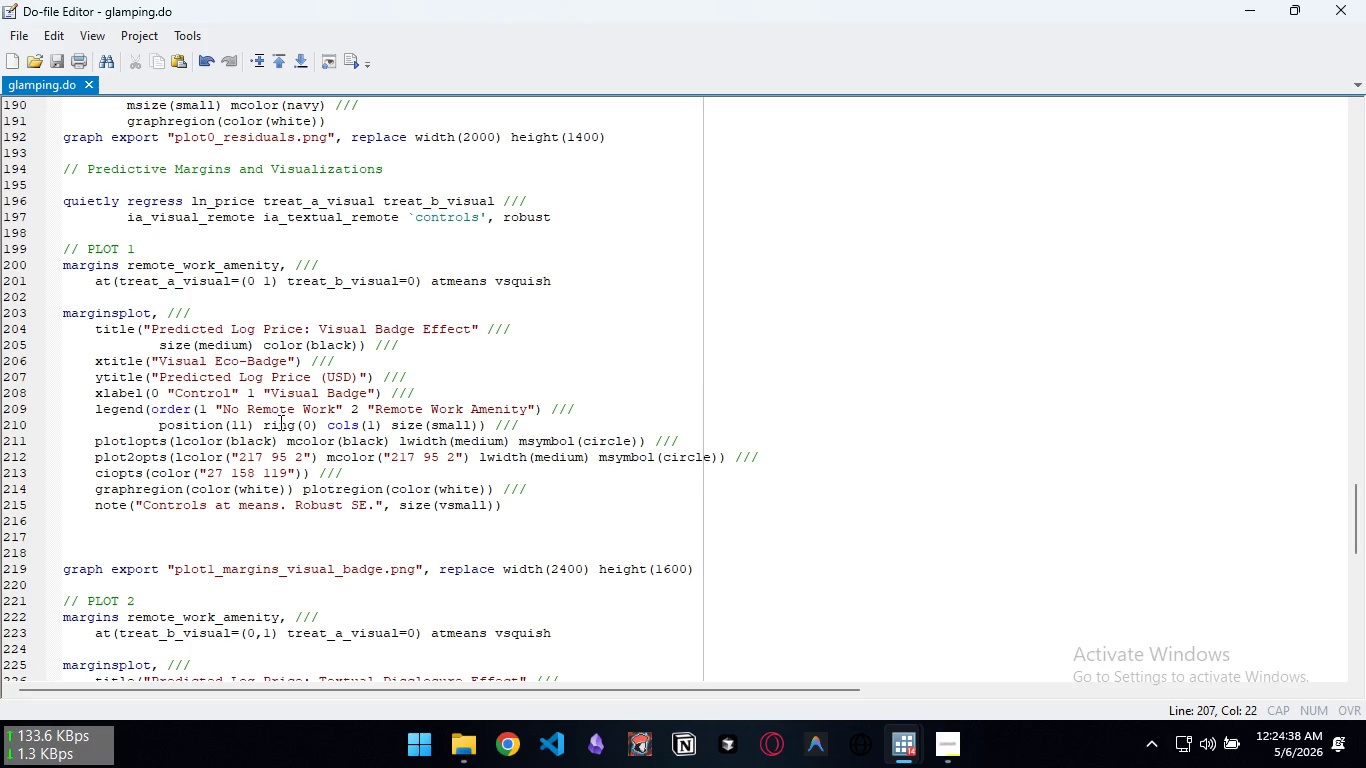 
left_click_drag(start_coordinate=[517, 509], to_coordinate=[39, 310])
 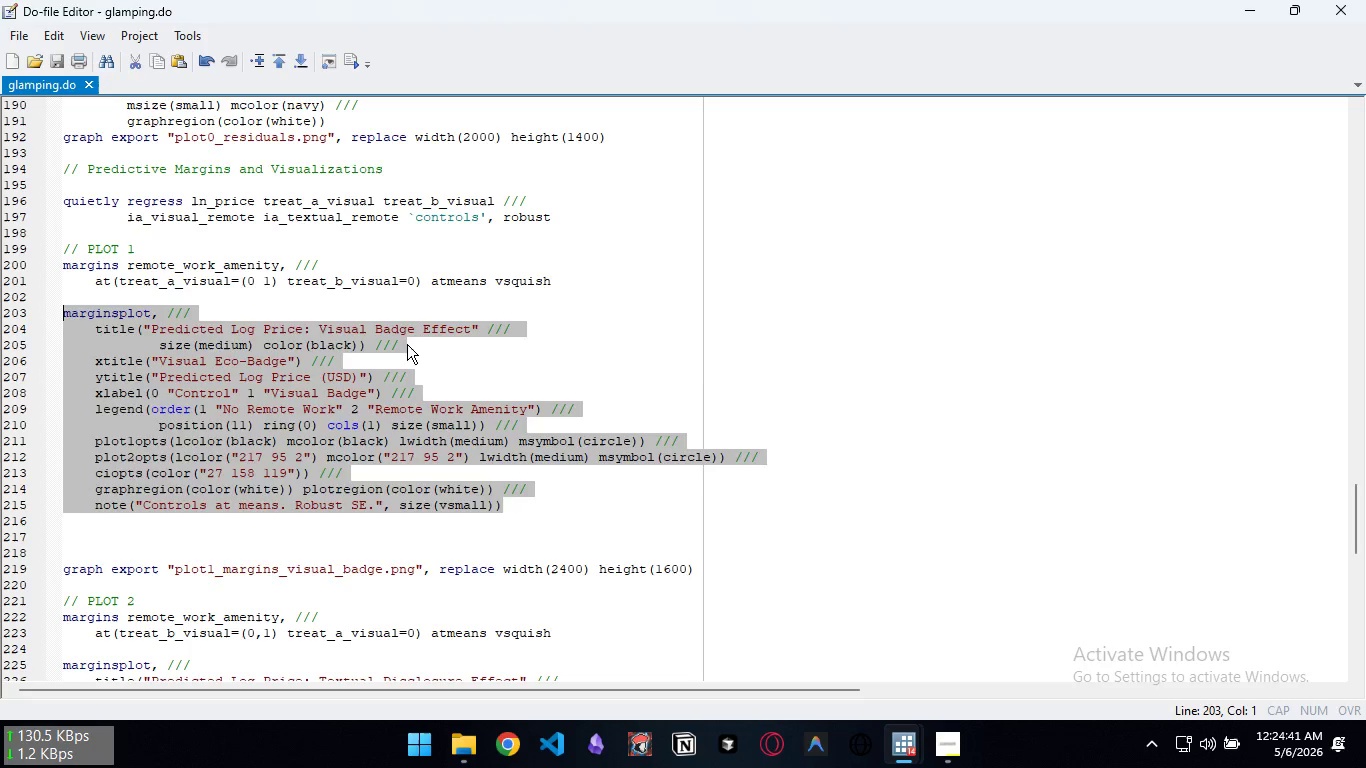 
left_click([407, 344])
 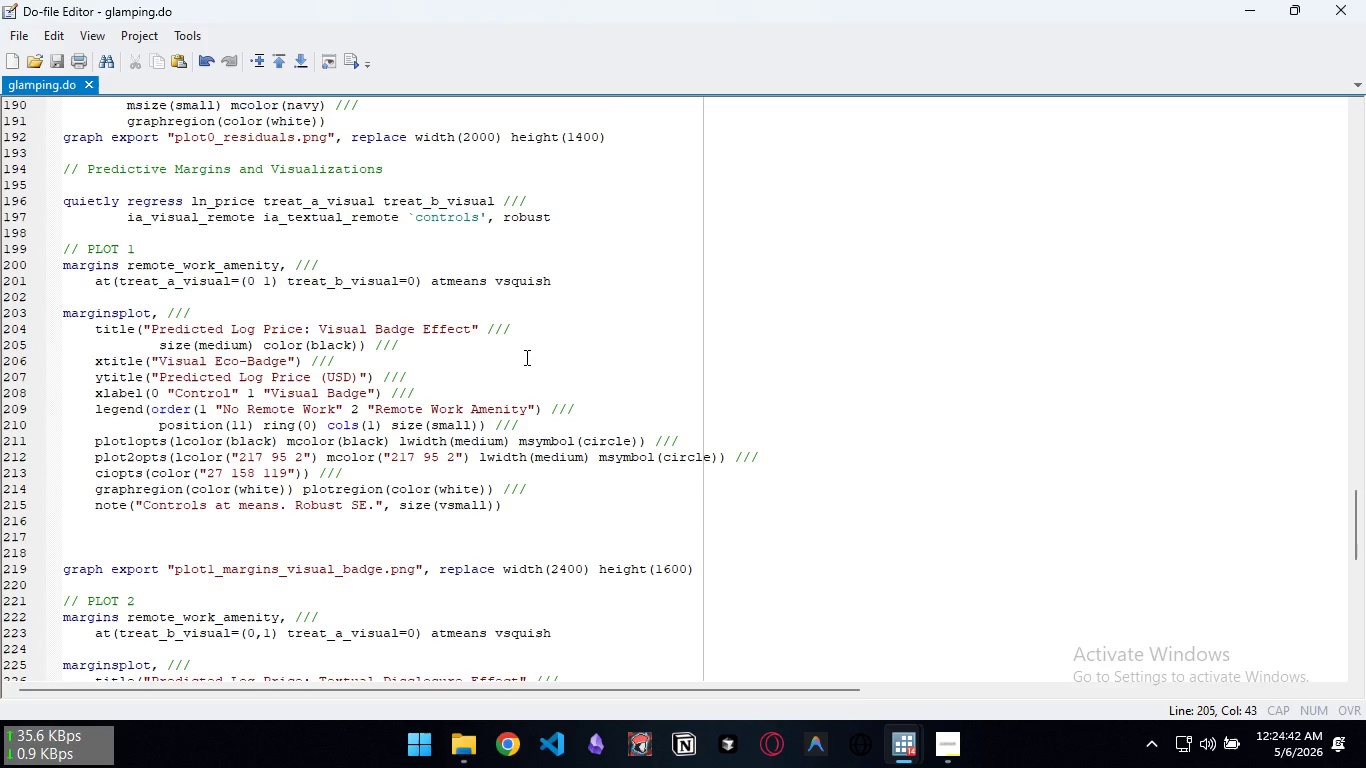 
scroll: coordinate [525, 357], scroll_direction: down, amount: 3.0
 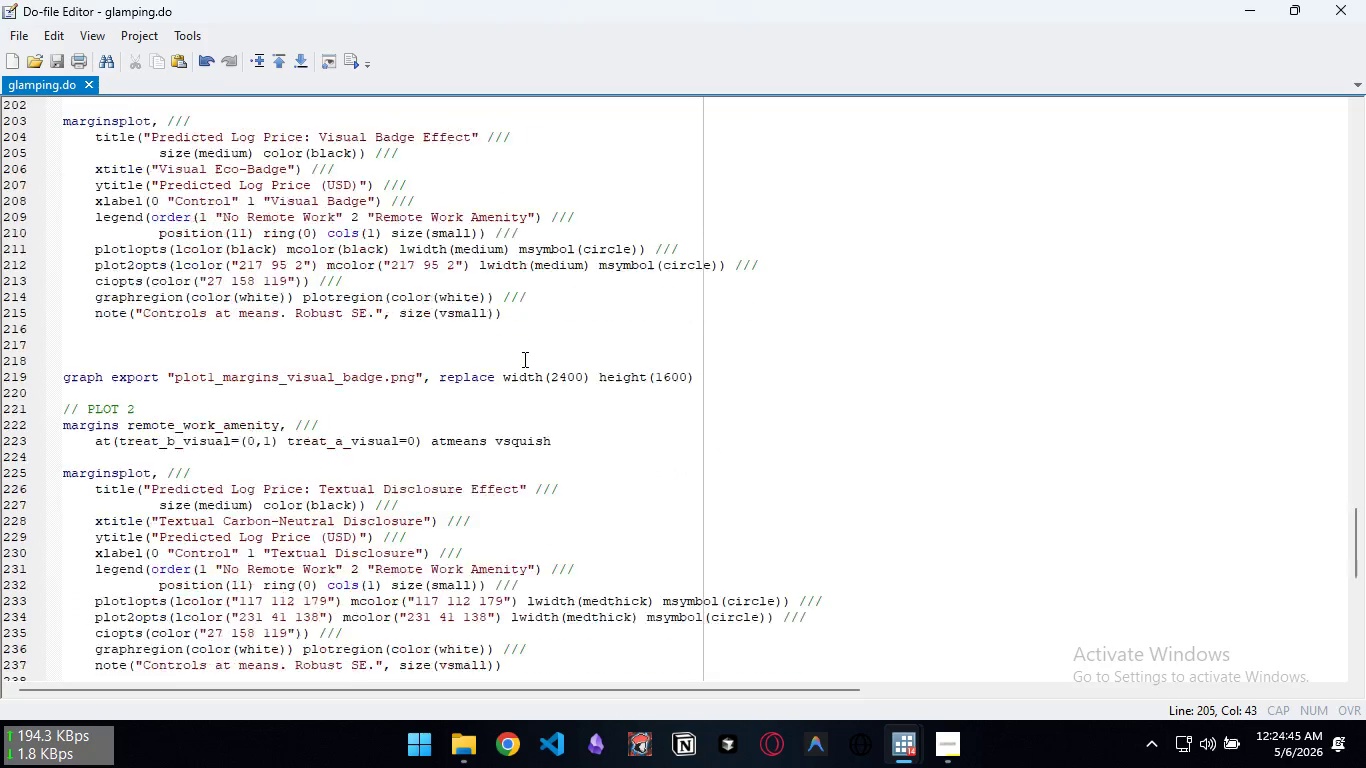 
scroll: coordinate [523, 359], scroll_direction: up, amount: 26.0